 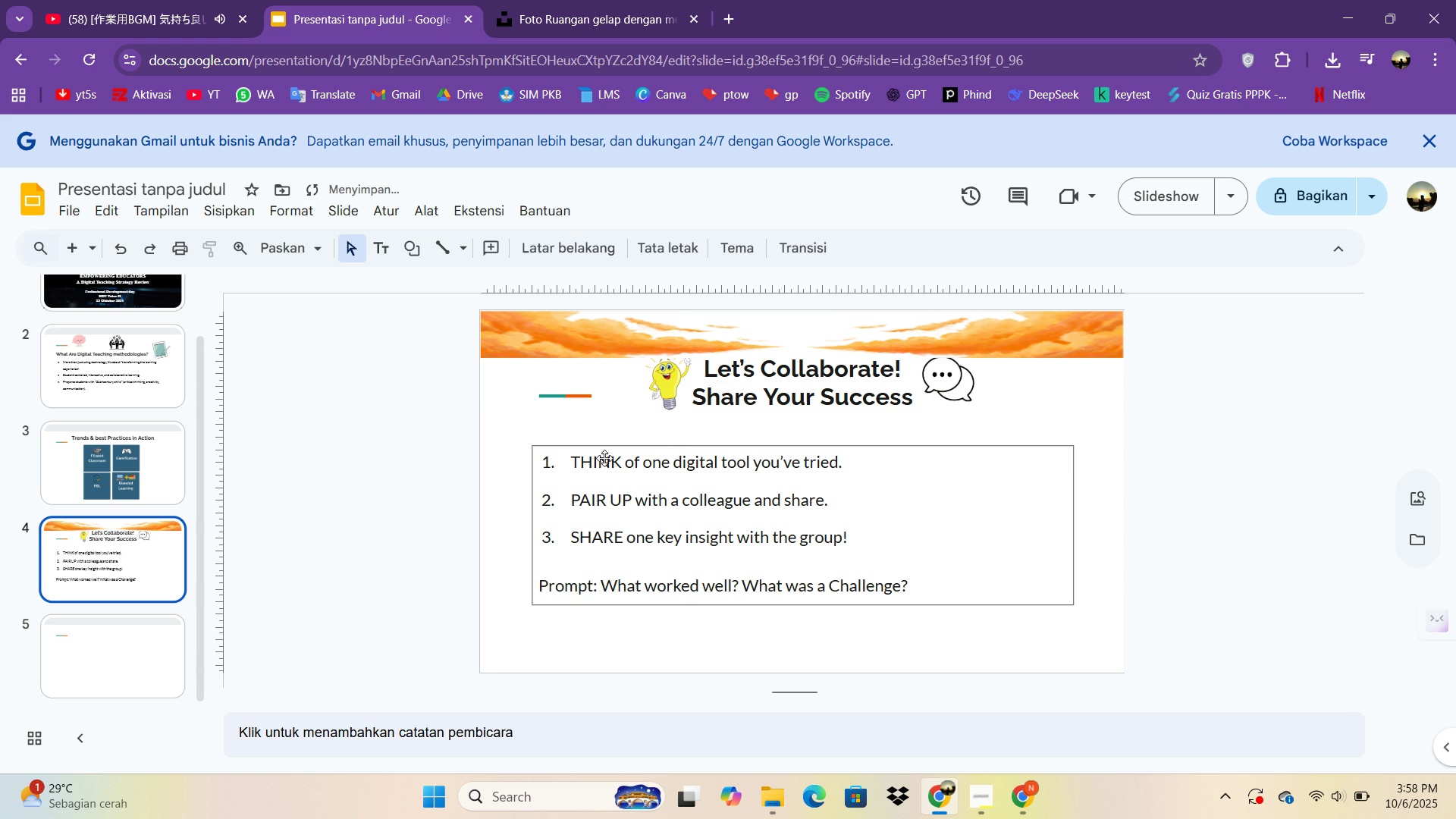 
double_click([704, 556])
 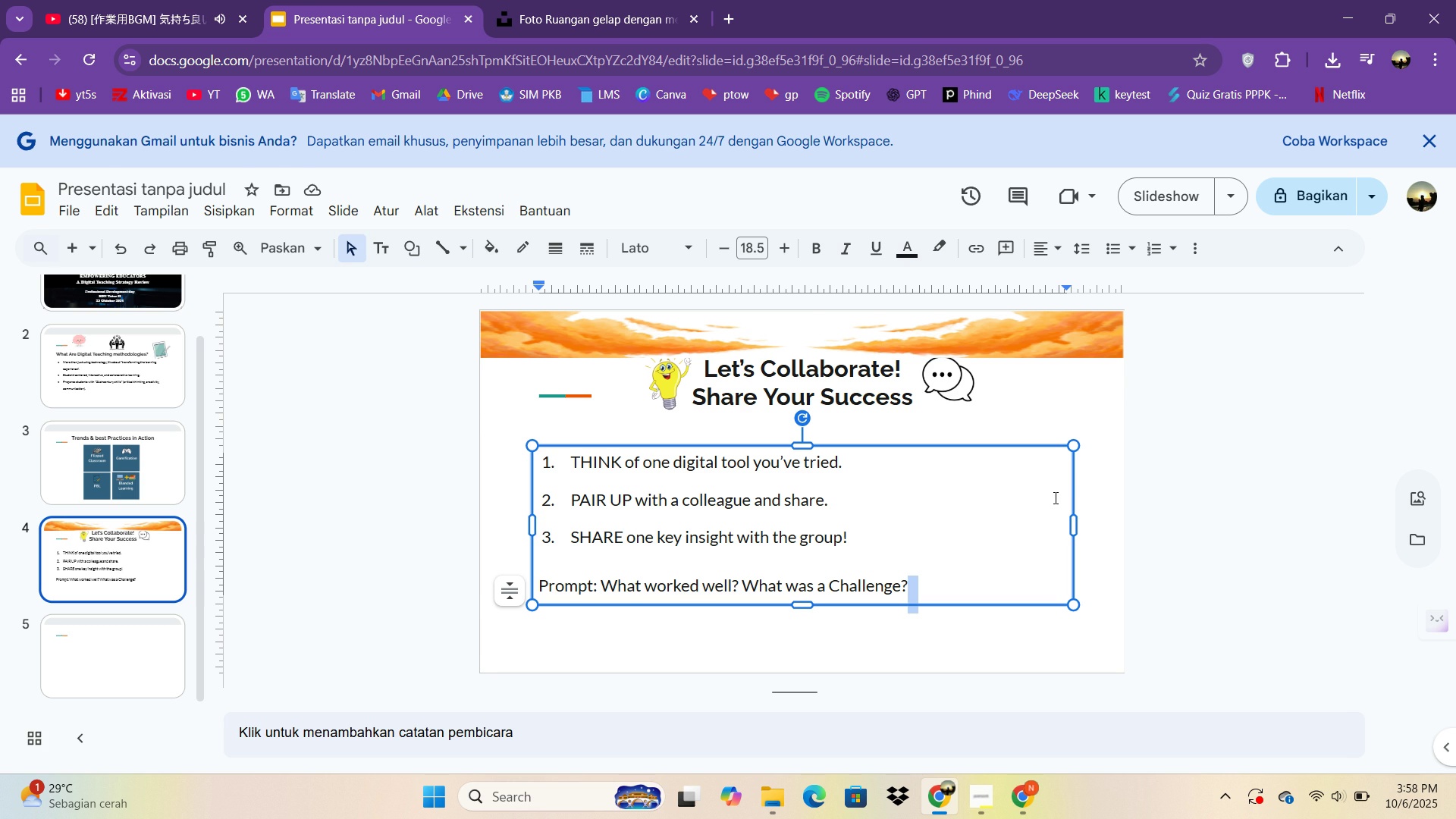 
wait(7.35)
 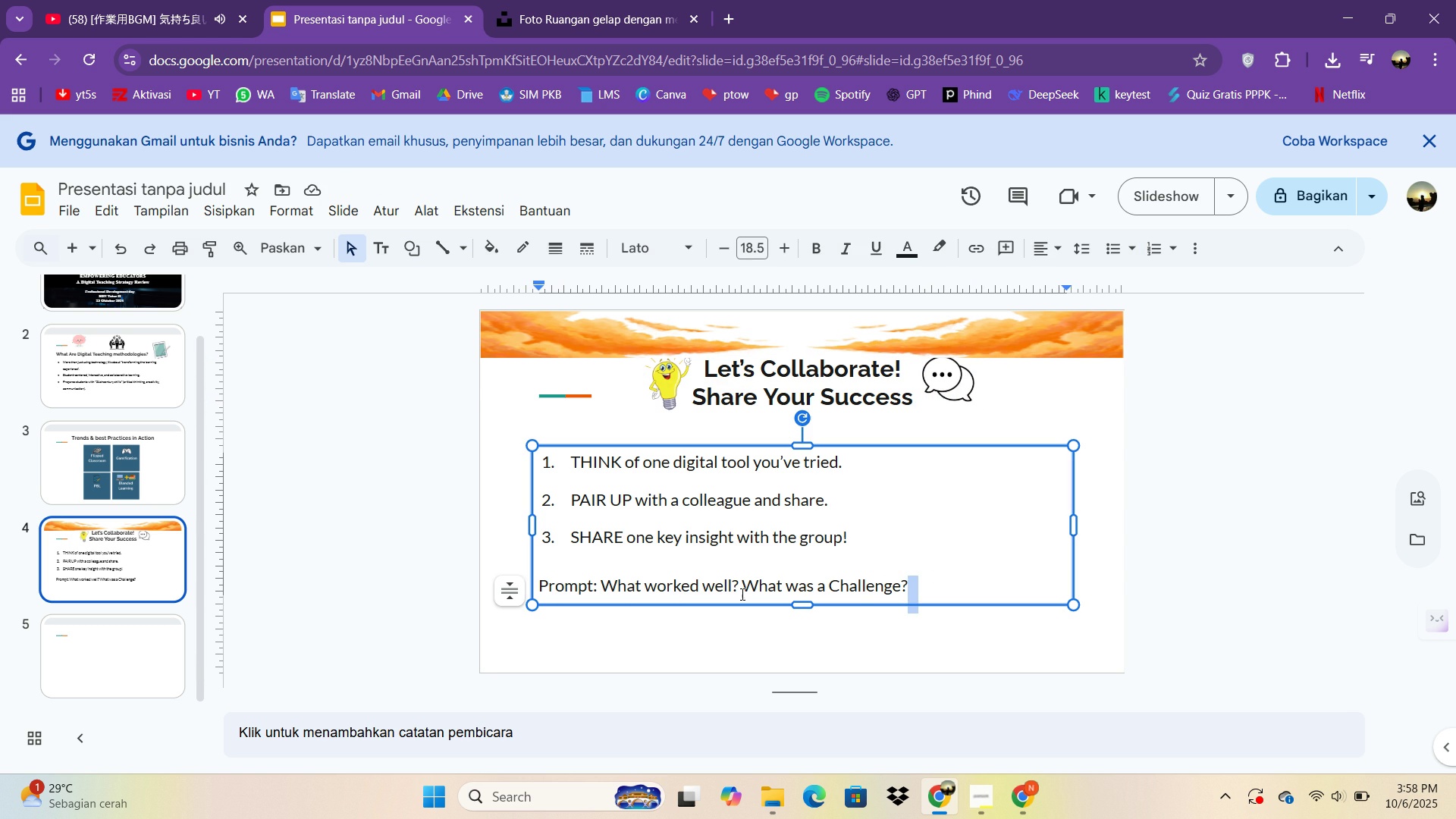 
left_click([1075, 645])
 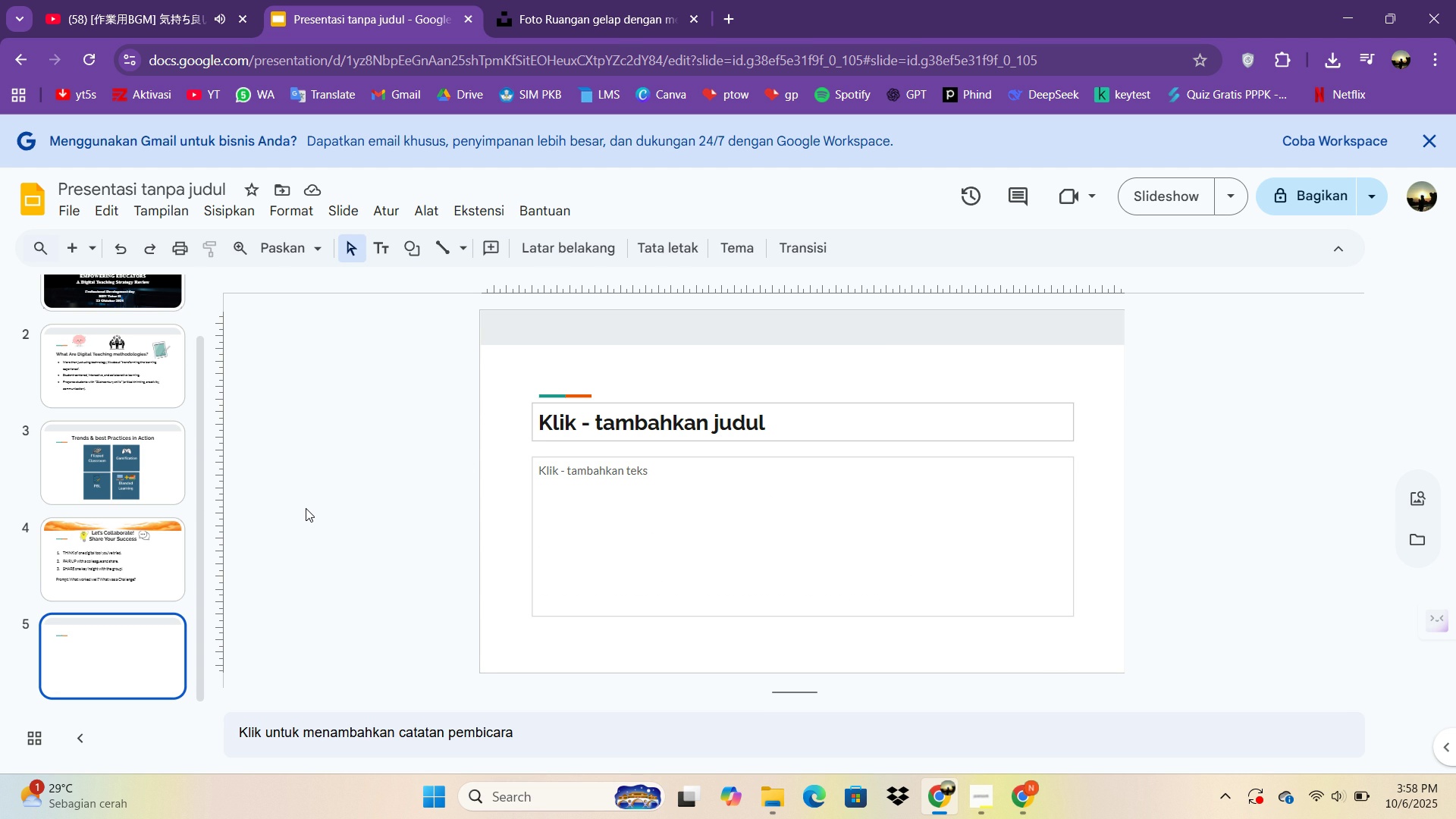 
wait(10.27)
 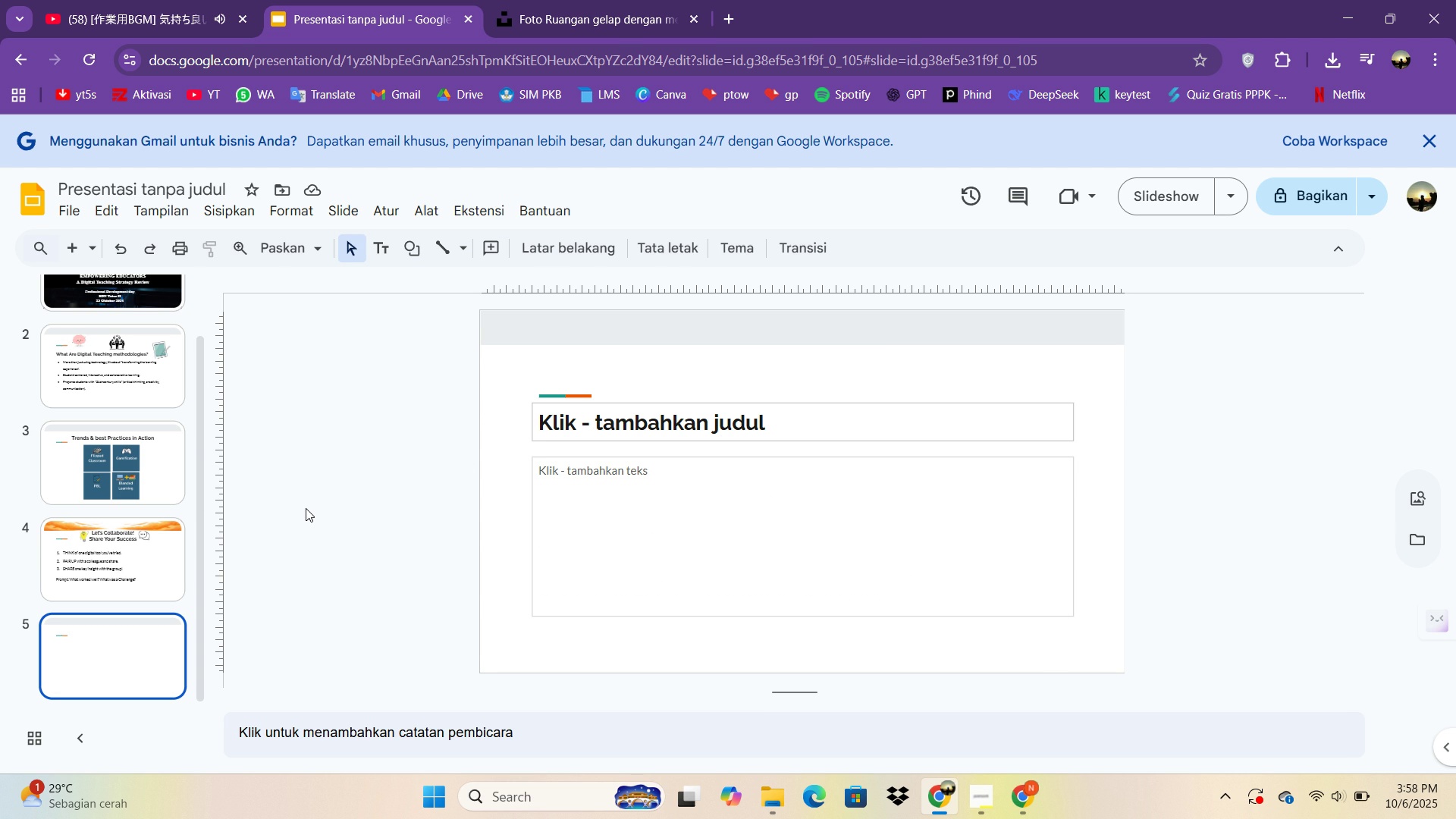 
double_click([732, 415])